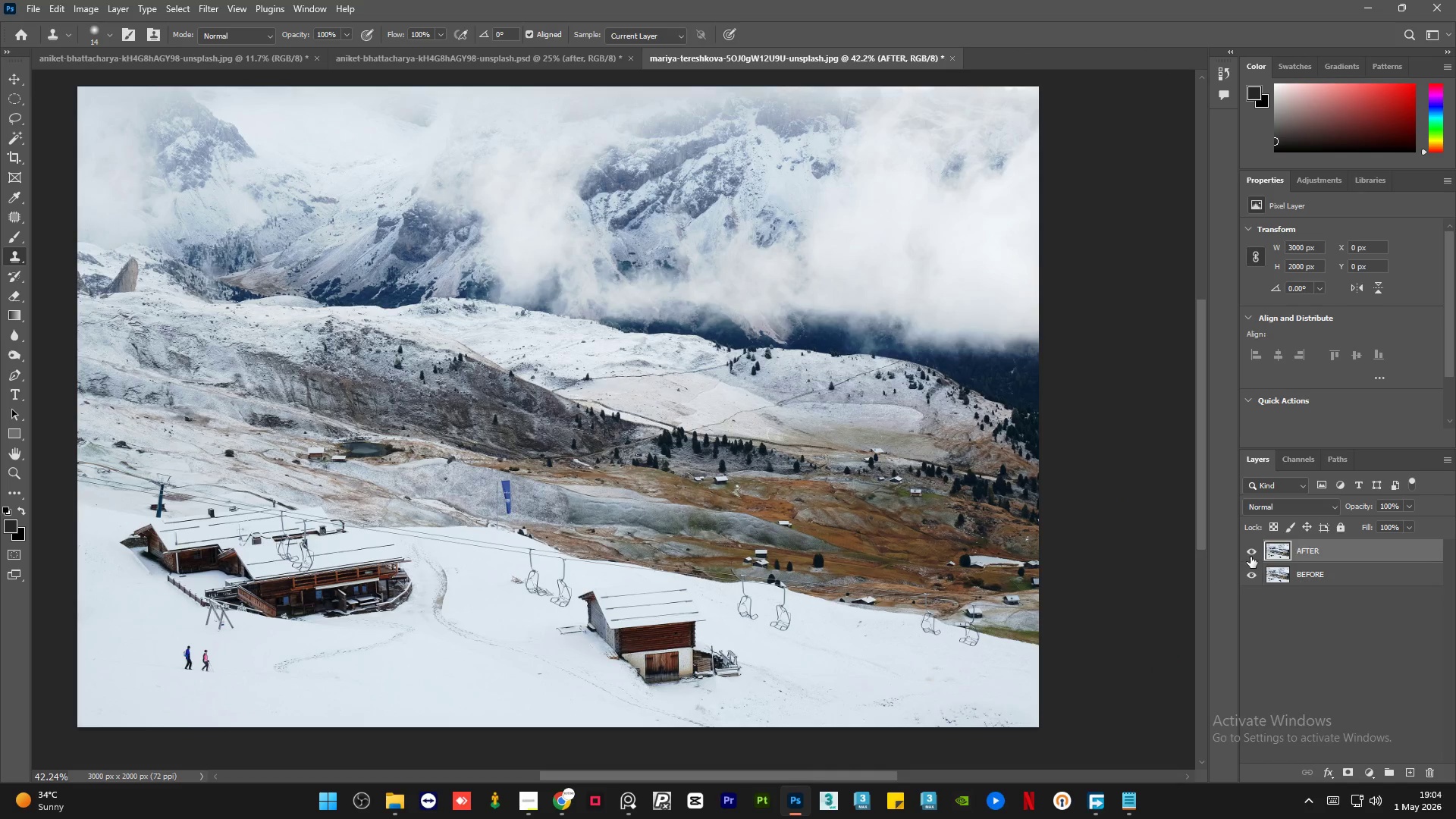 
left_click([1250, 556])
 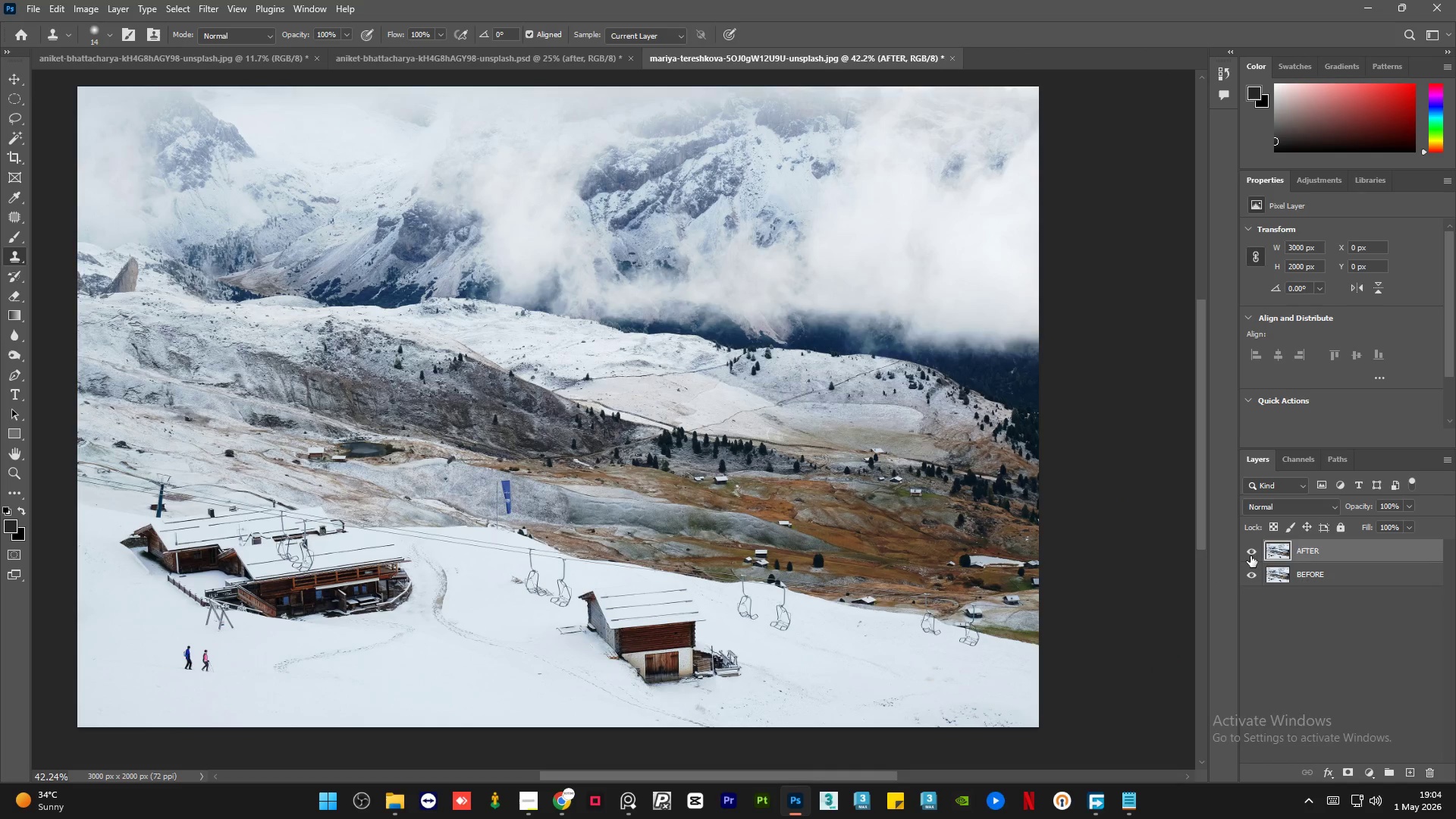 
double_click([1250, 556])
 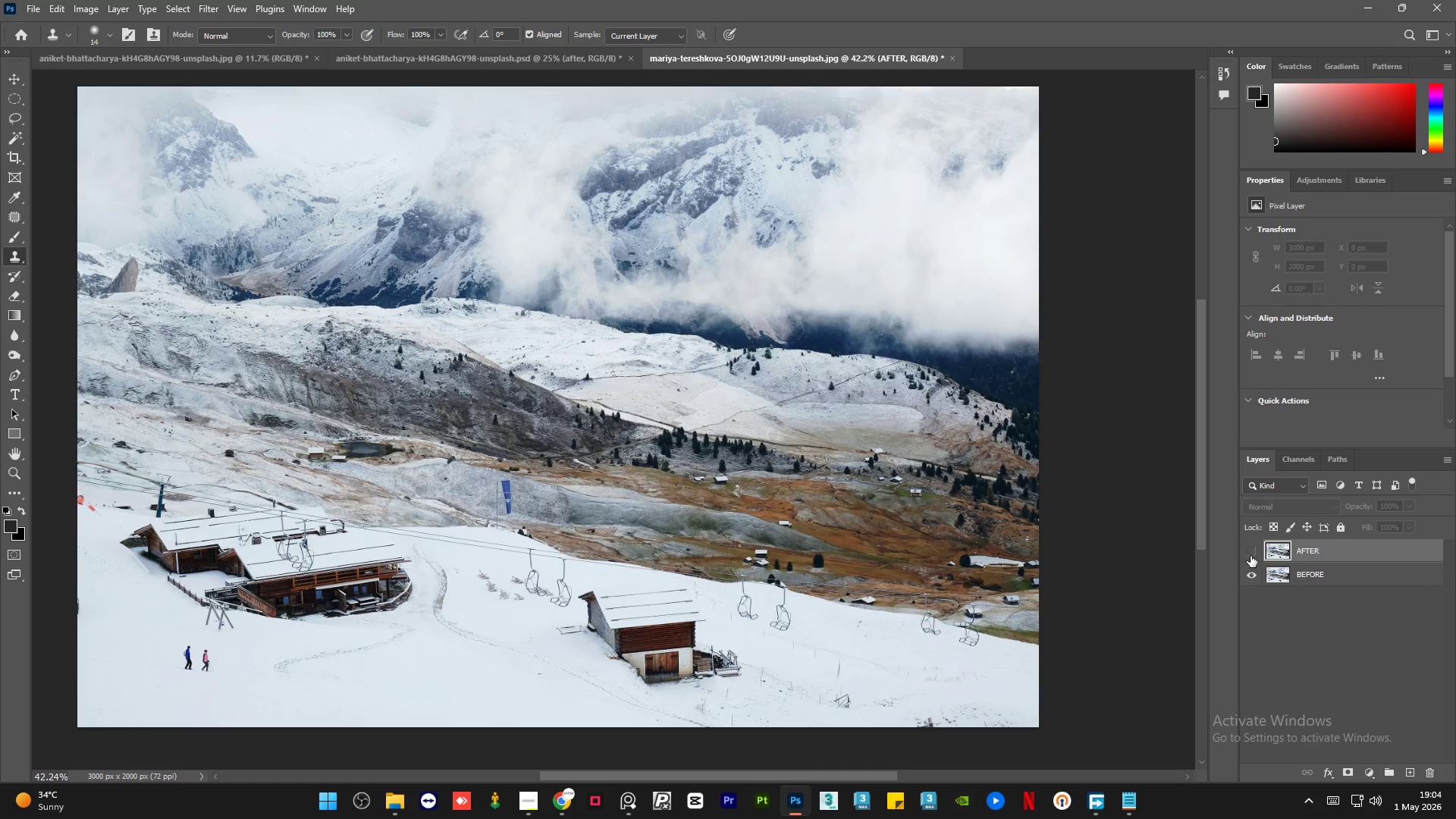 
triple_click([1250, 556])
 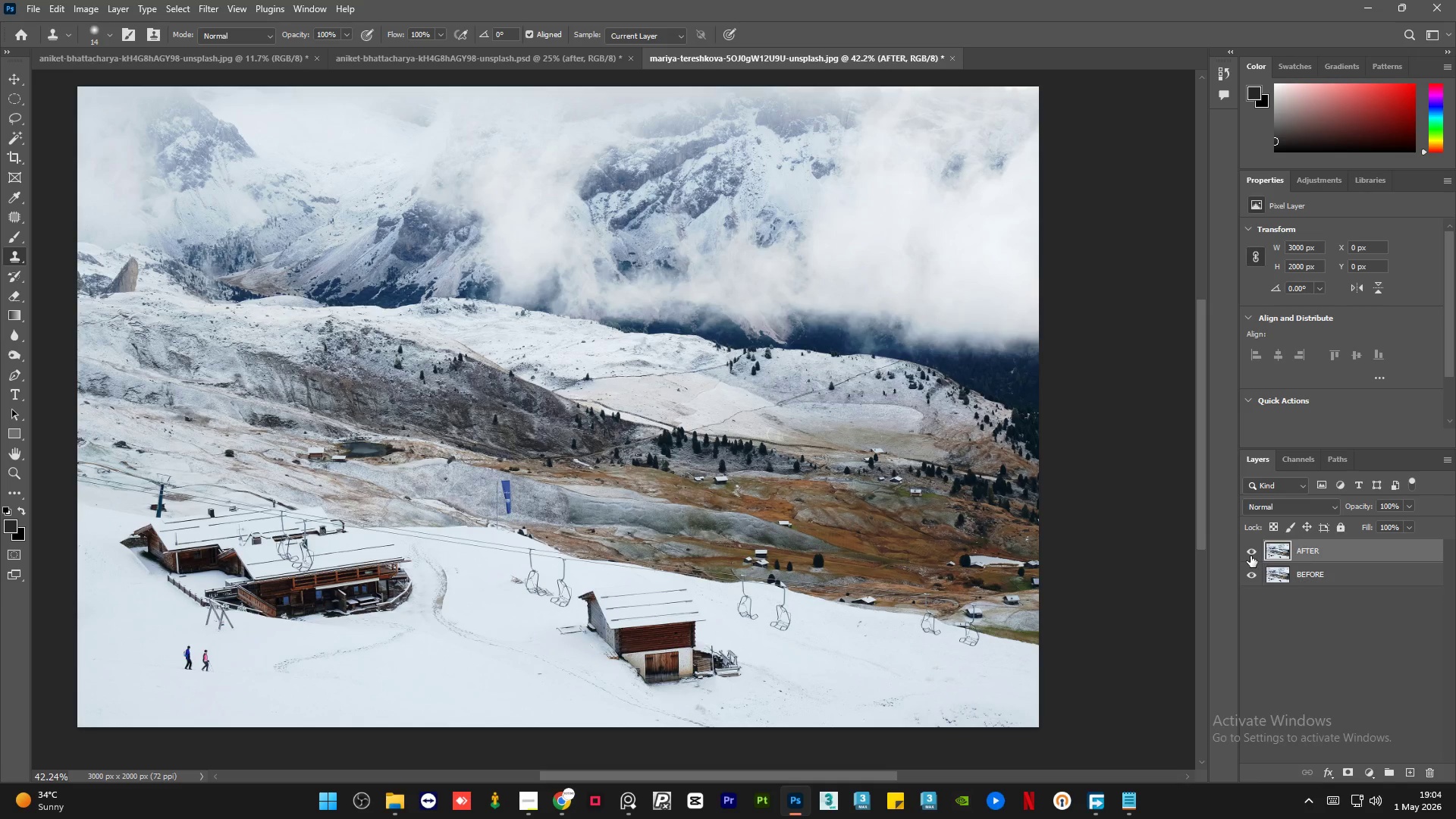 
wait(31.89)
 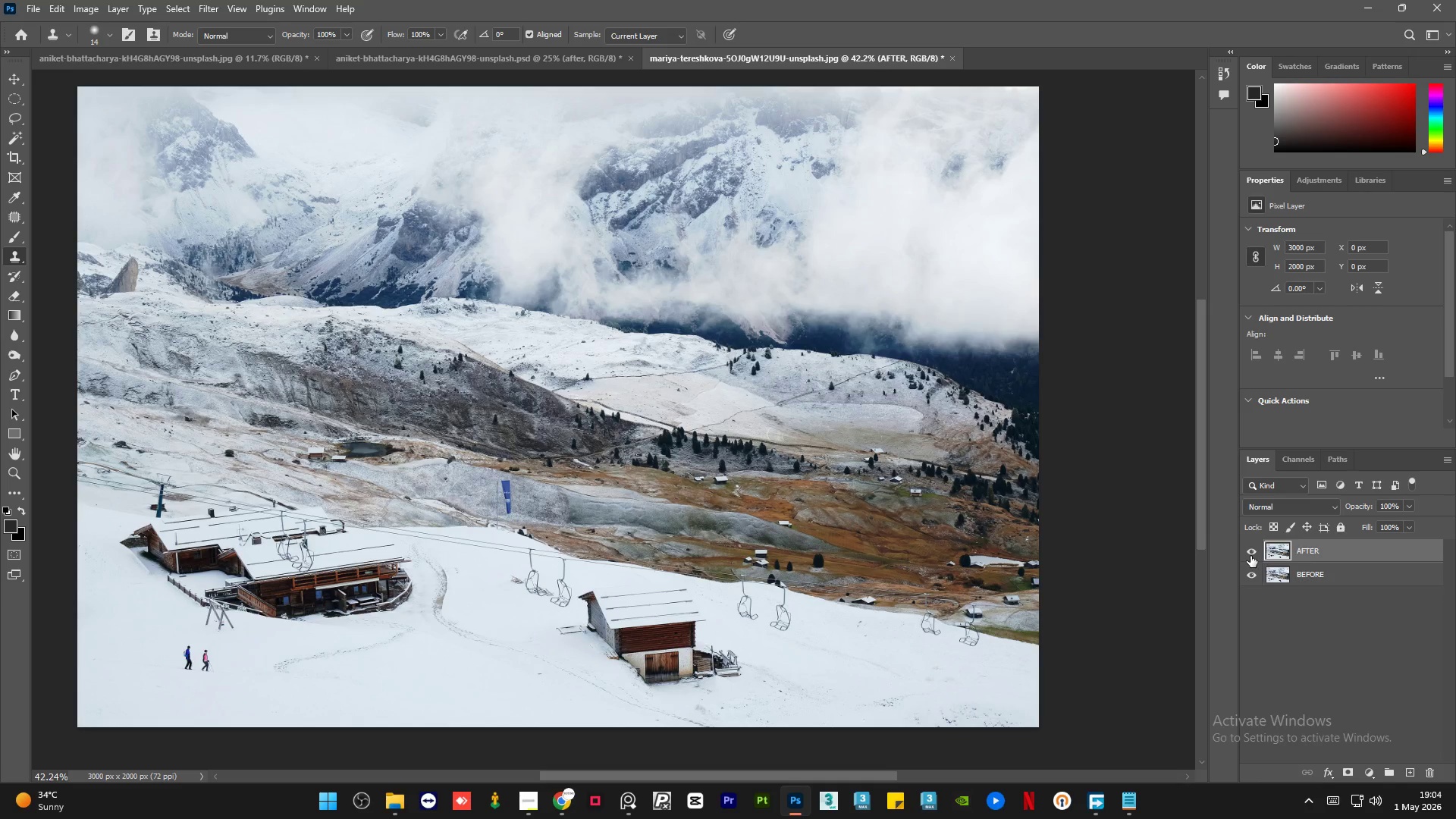 
left_click([532, 805])